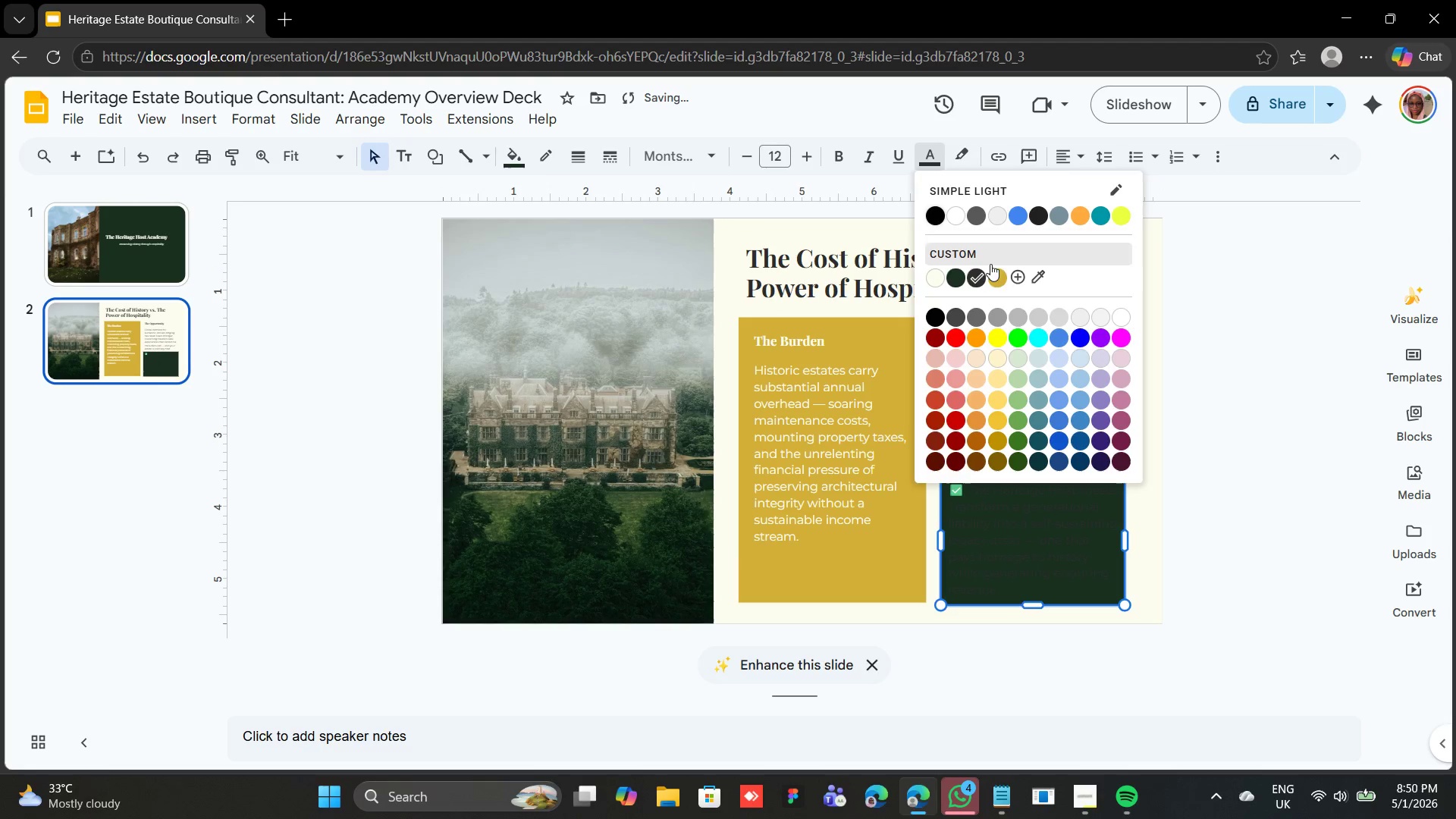 
left_click([930, 281])
 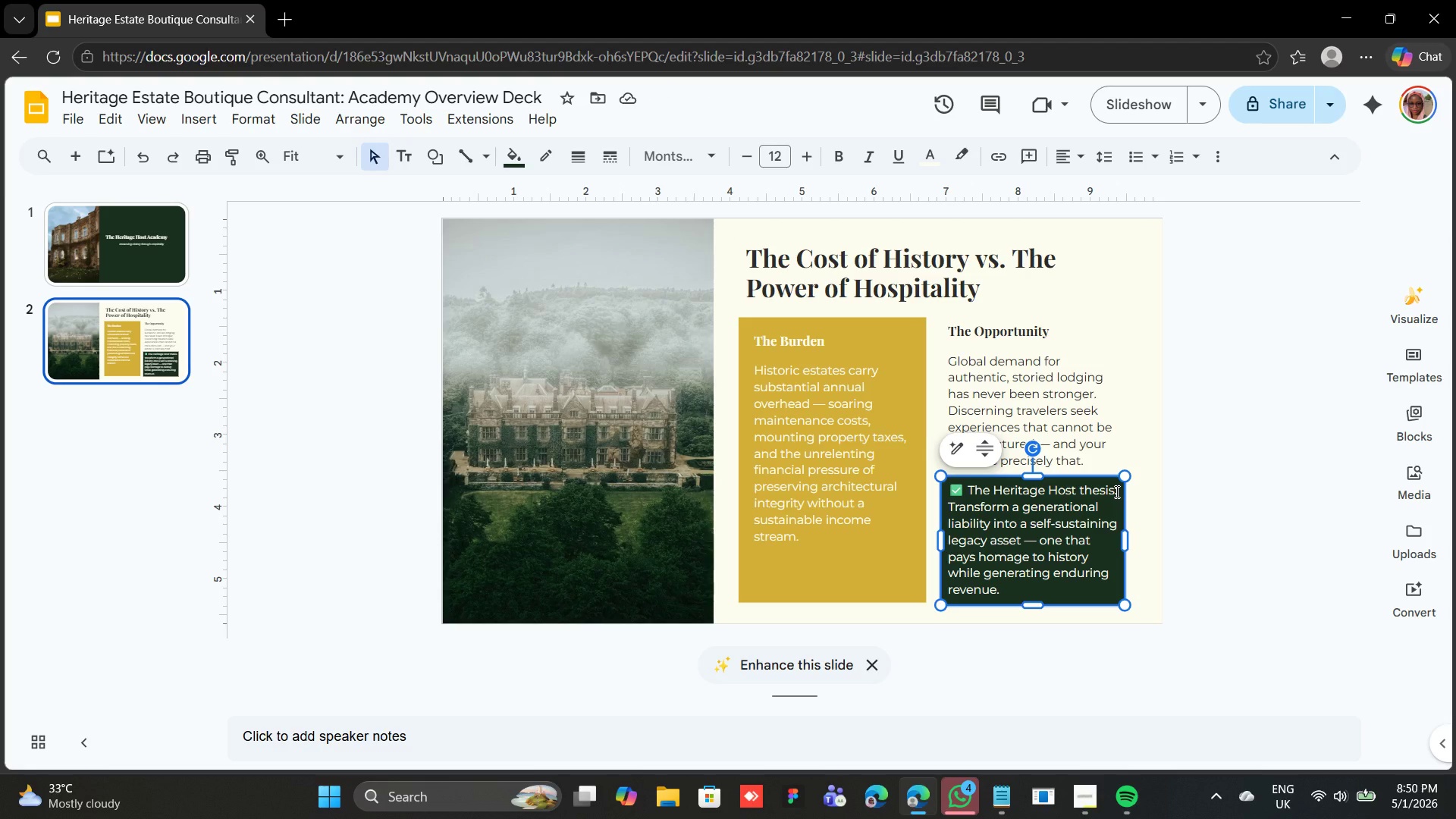 
wait(11.64)
 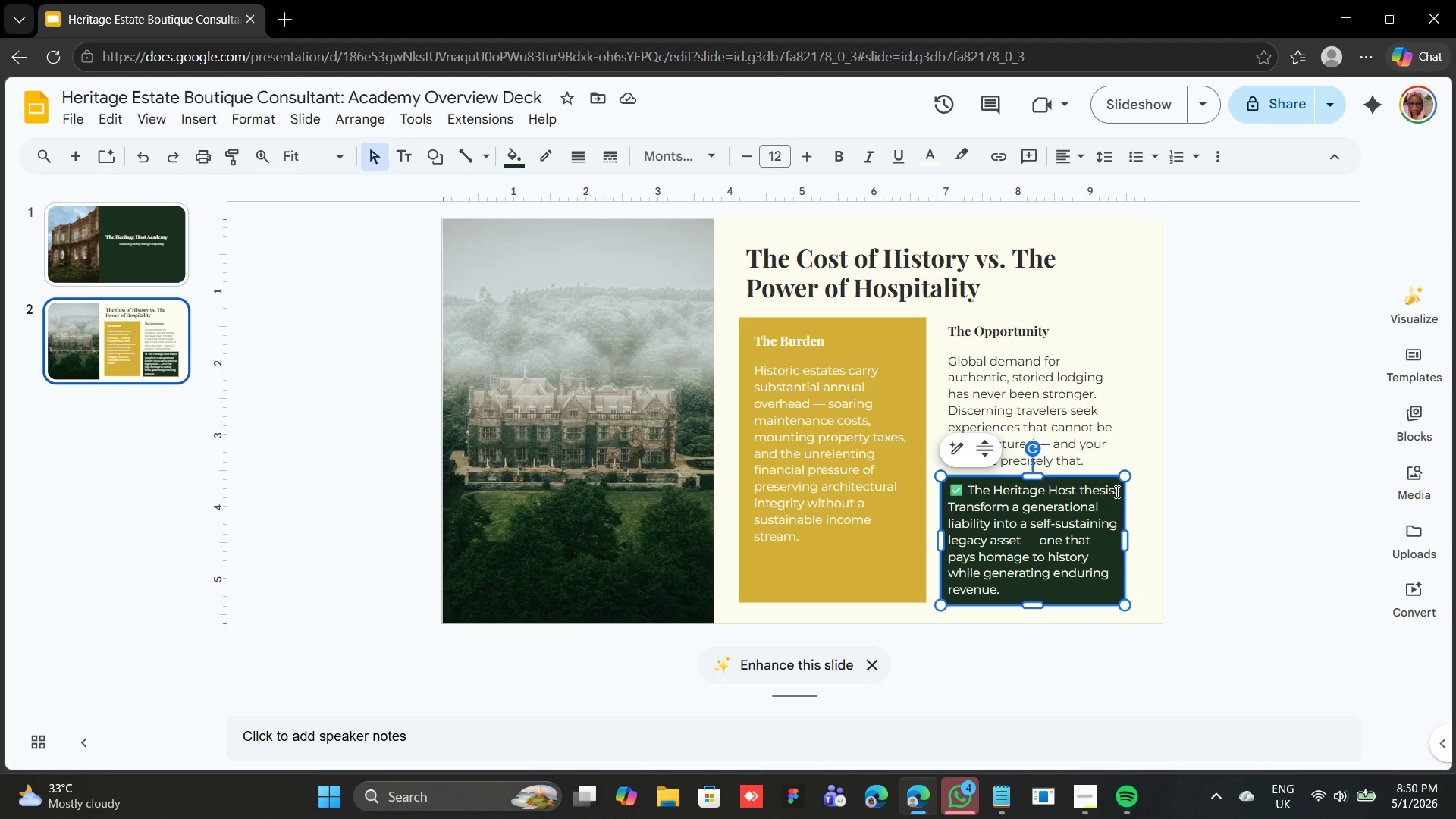 
left_click_drag(start_coordinate=[1117, 494], to_coordinate=[927, 478])
 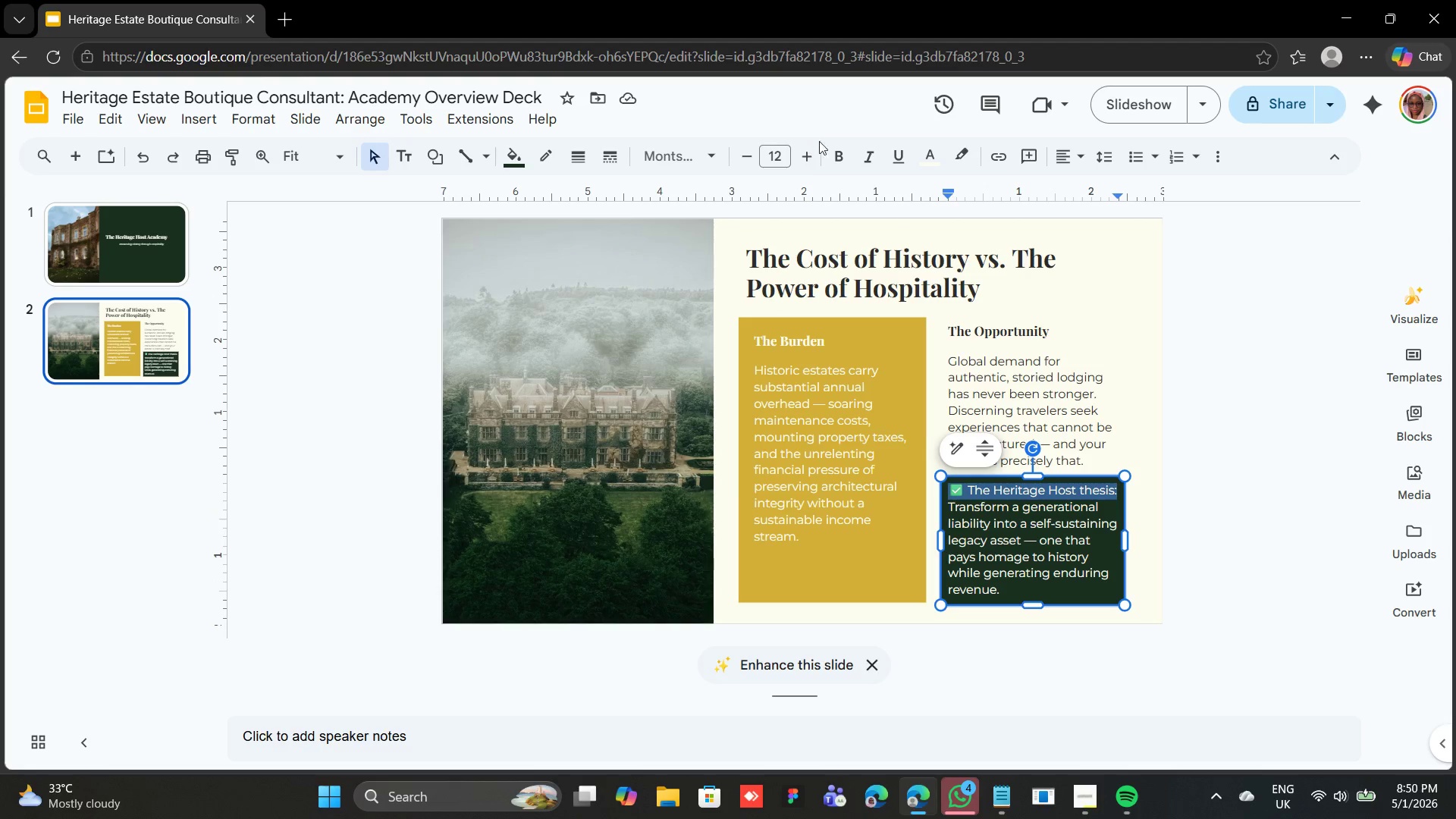 
left_click([834, 155])
 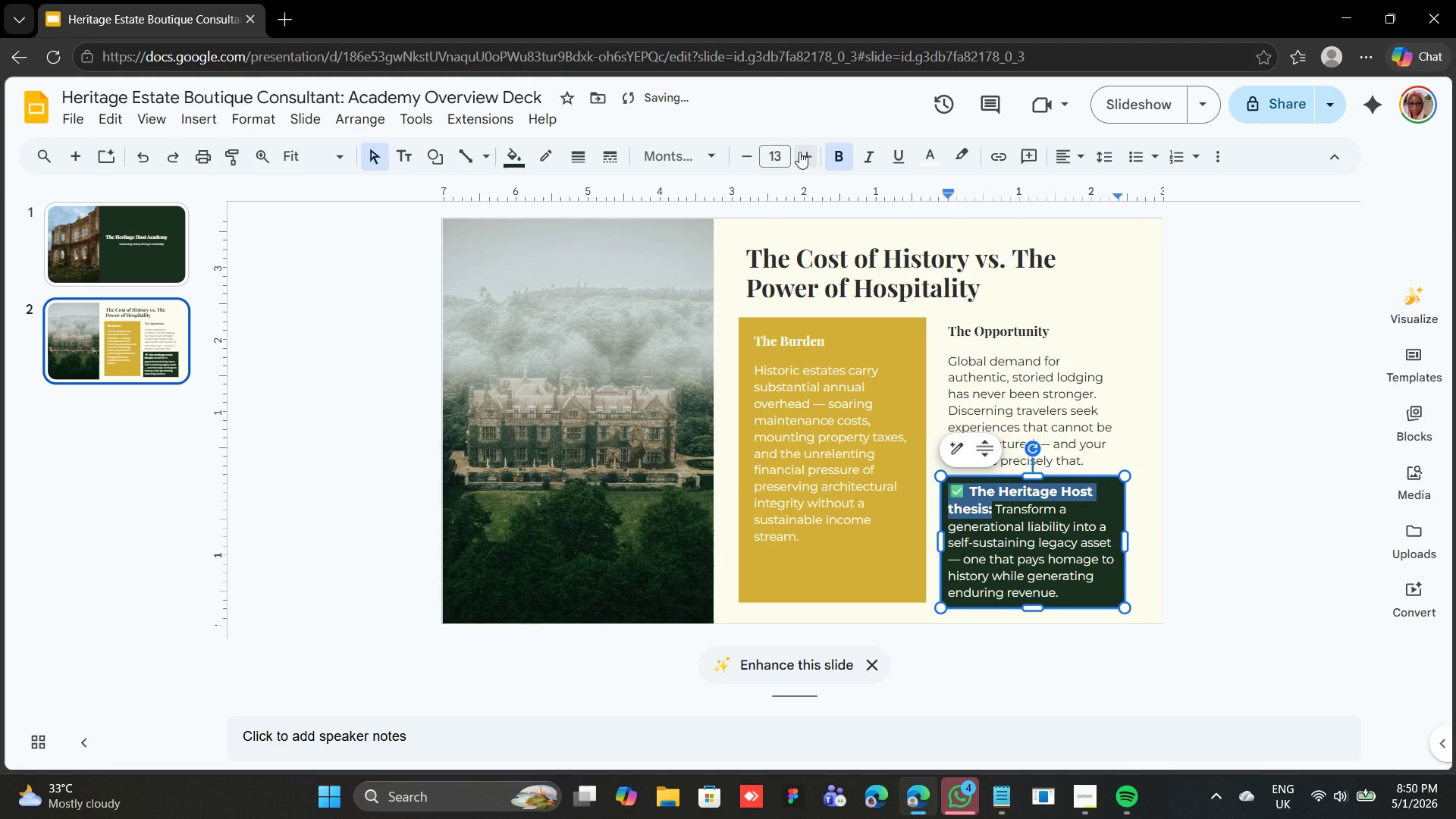 
wait(7.59)
 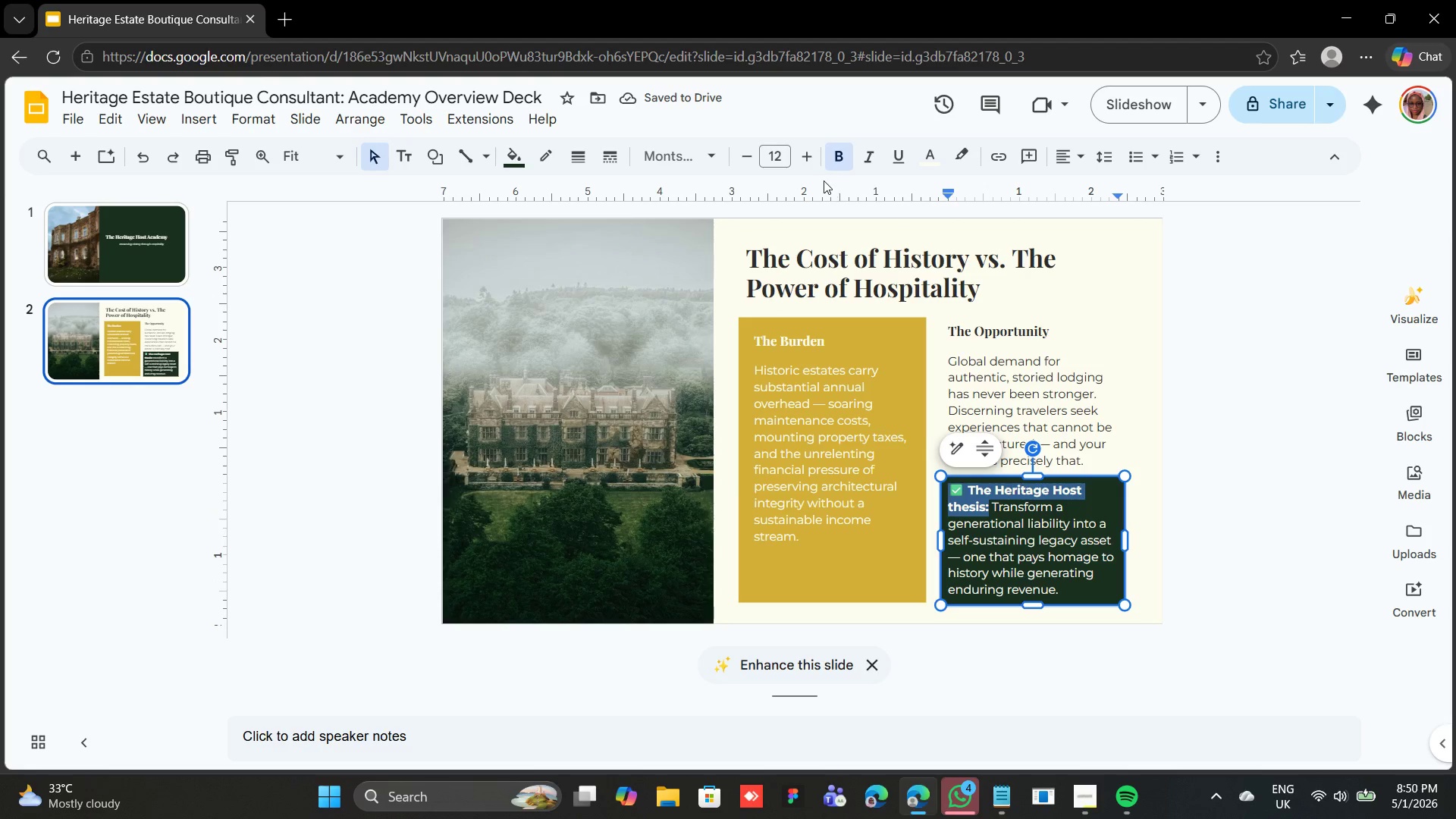 
left_click([1225, 388])
 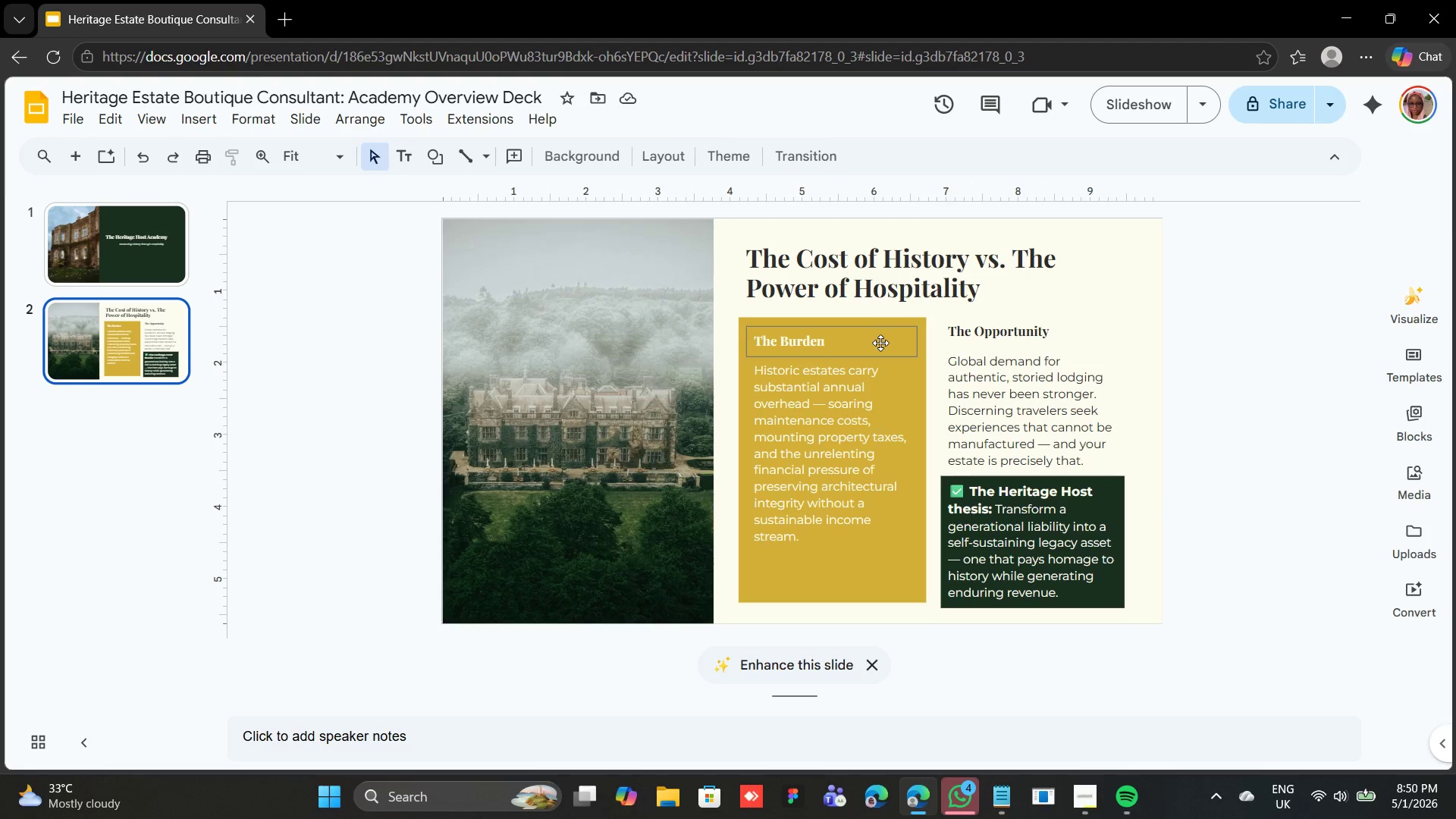 
wait(9.17)
 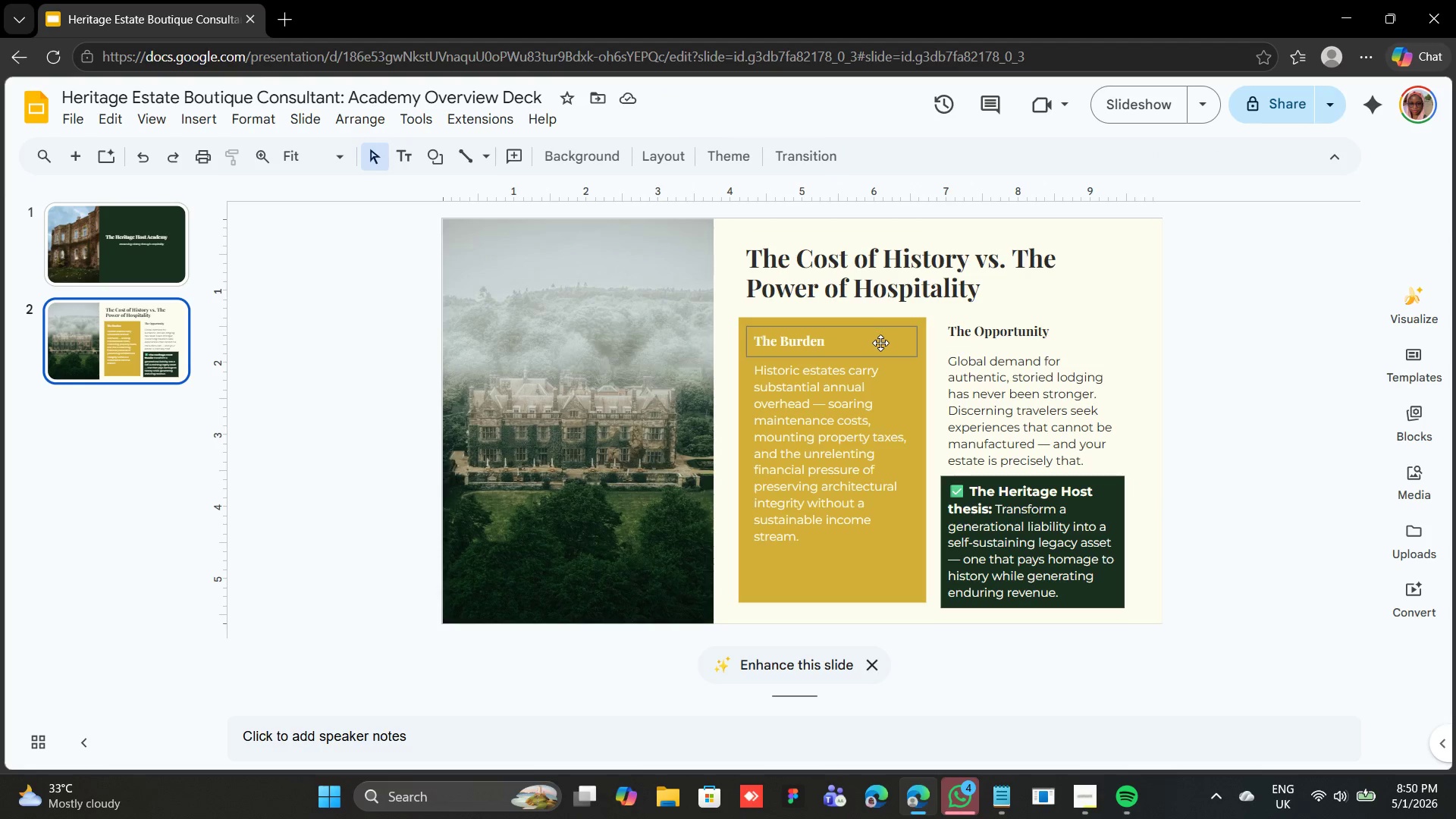 
left_click([1072, 808])